 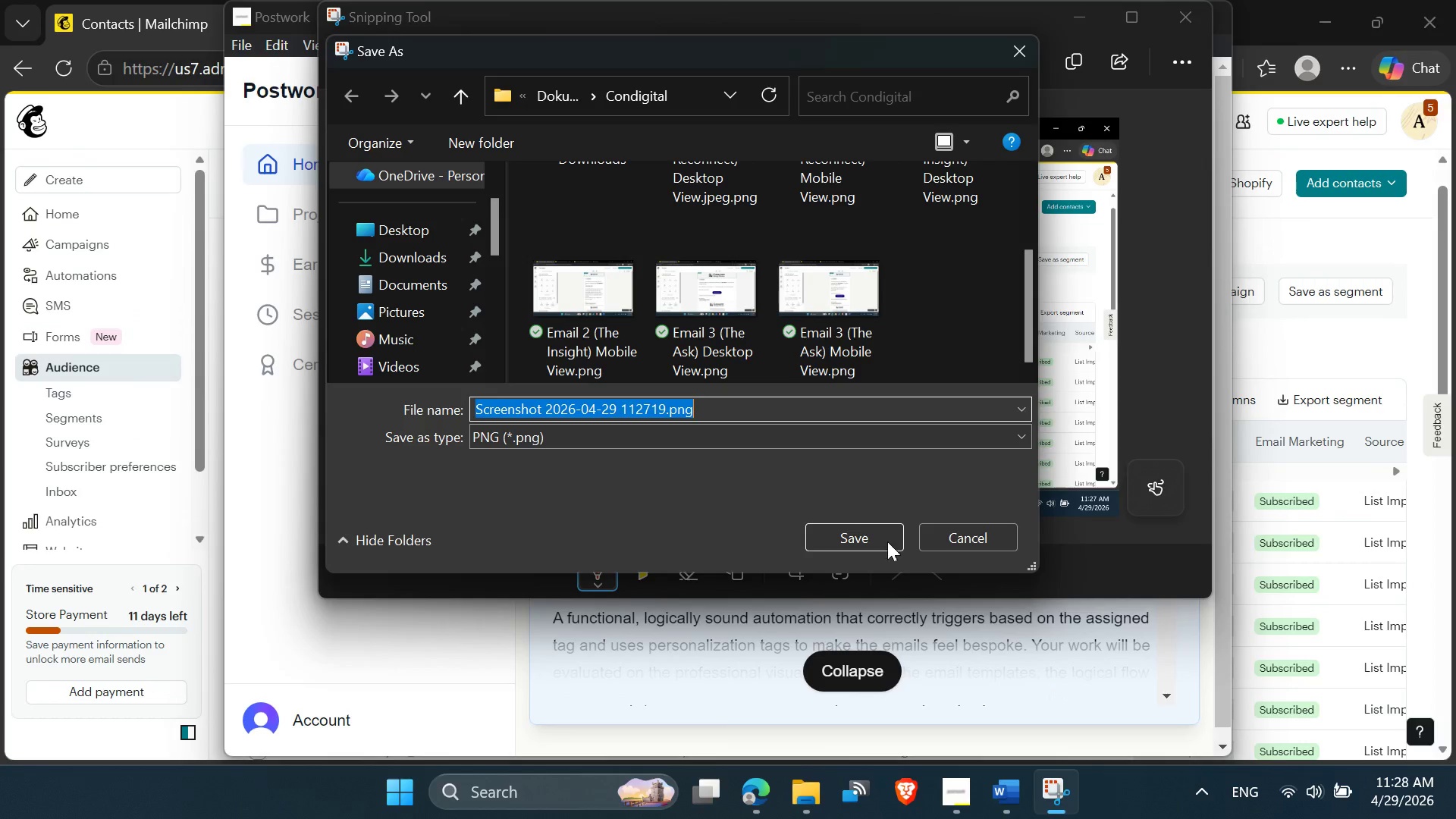 
key(Control+V)
 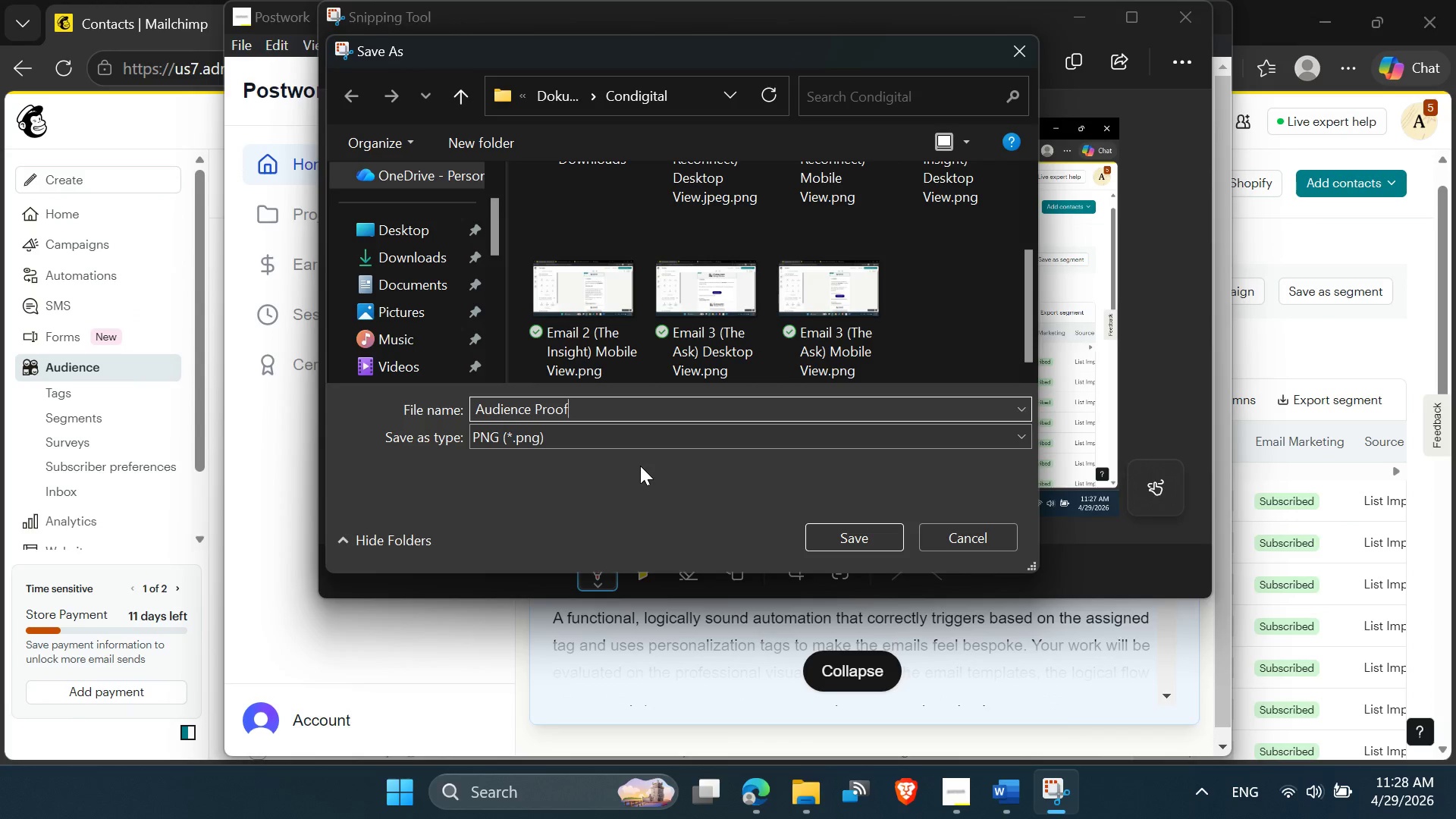 
key(Space)
 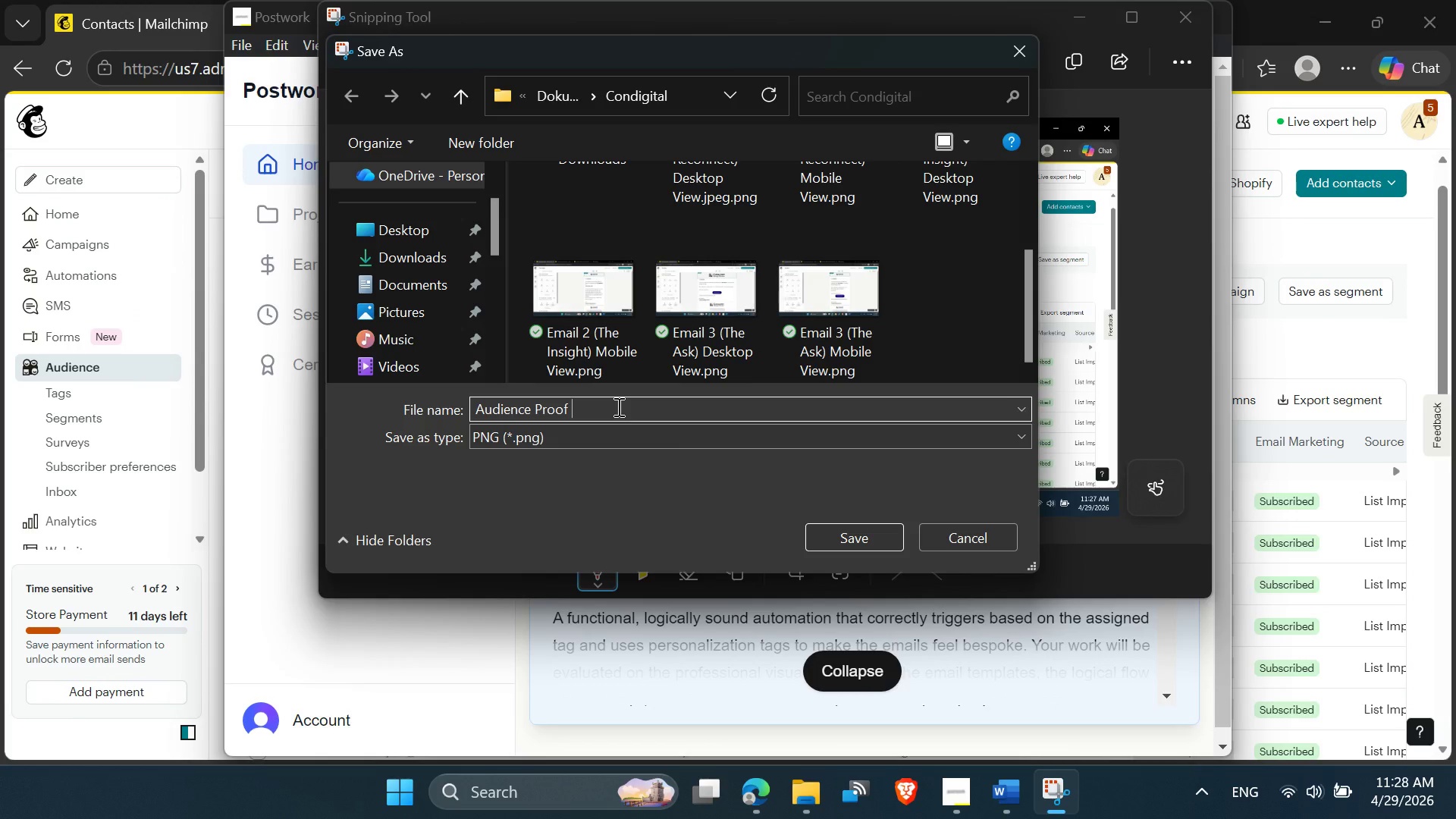 
key(1)
 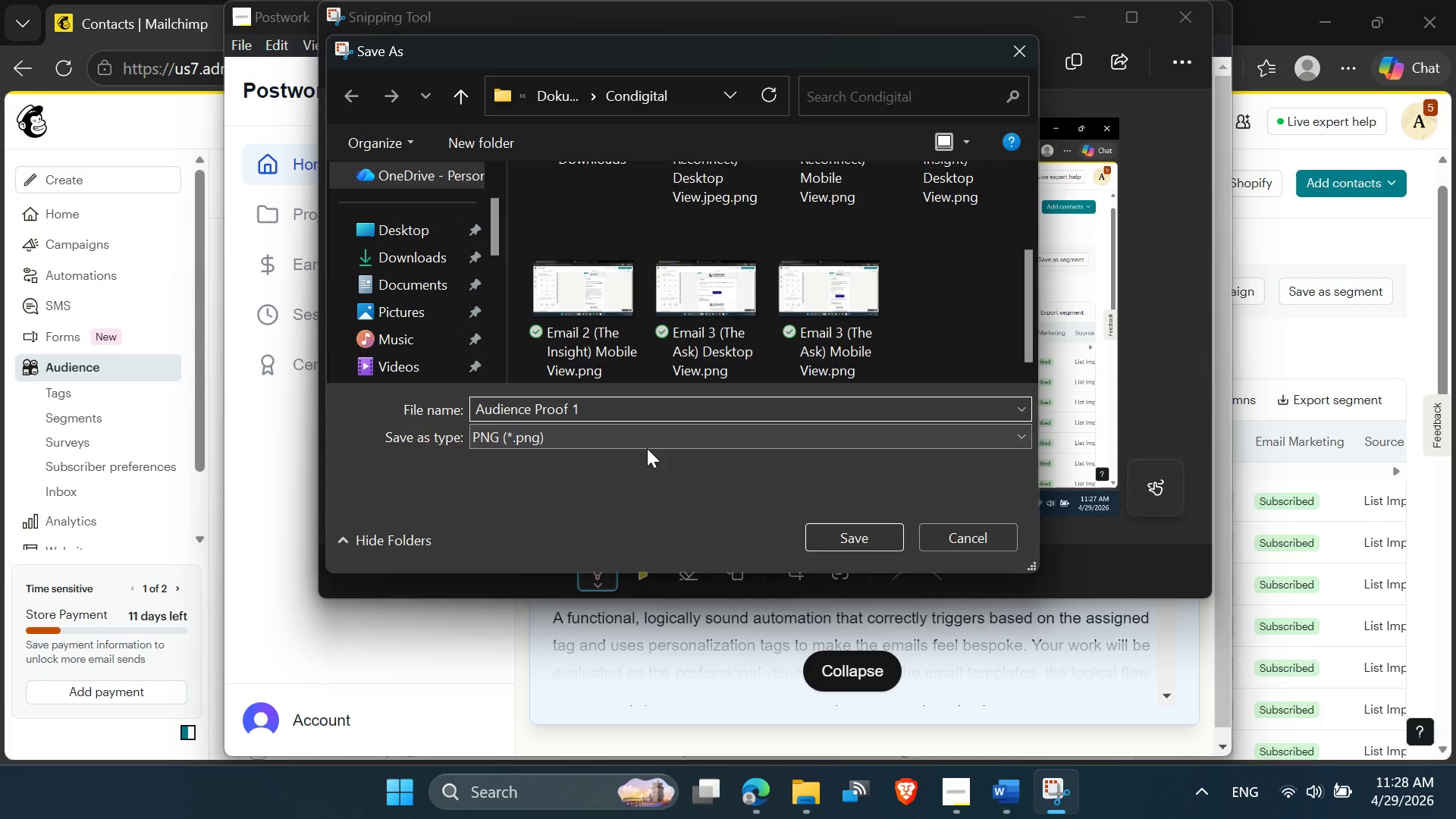 
key(Backspace)
type(Scrrenshot1)
key(Backspace)
type( 1)
 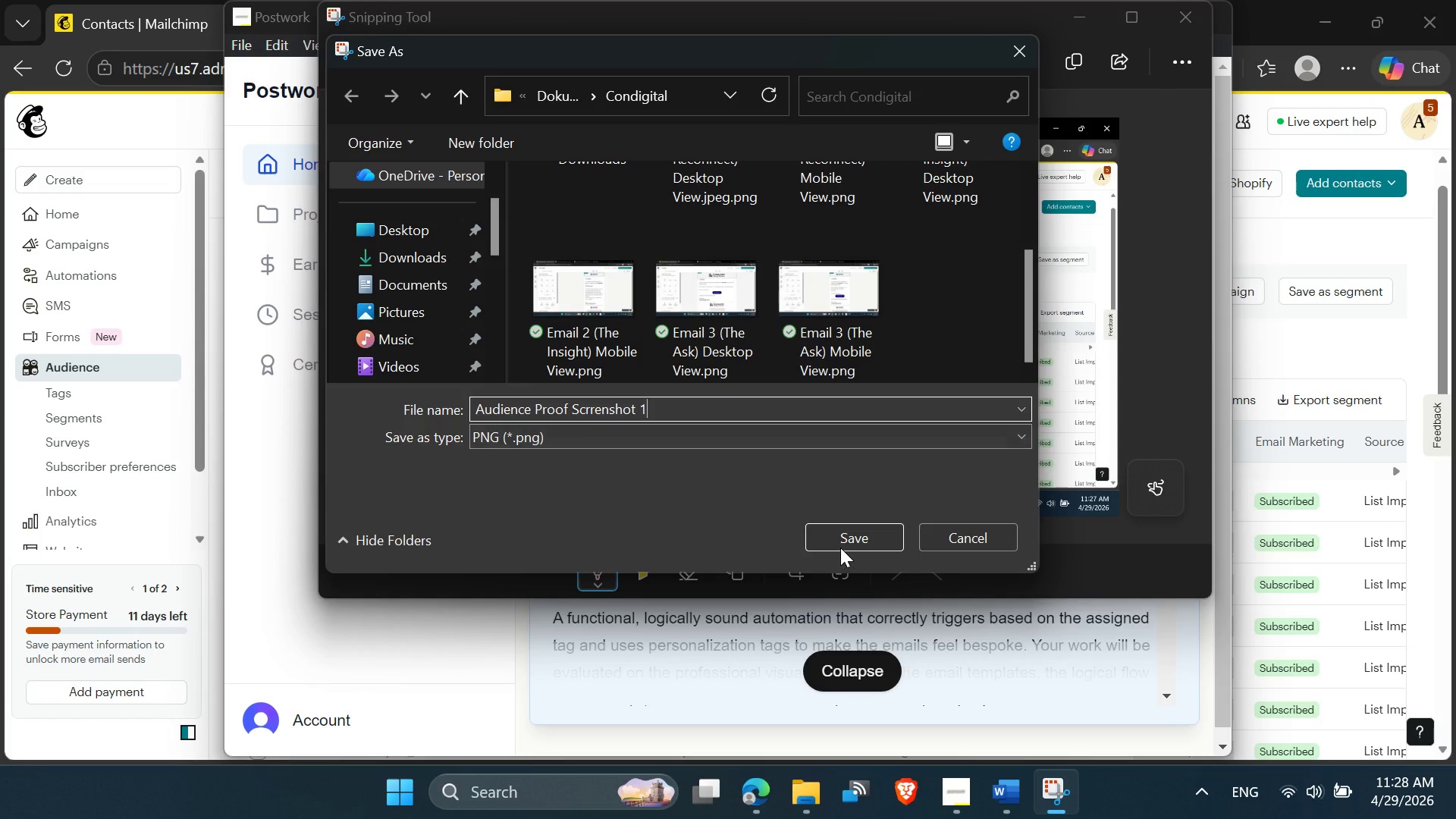 
left_click([839, 537])
 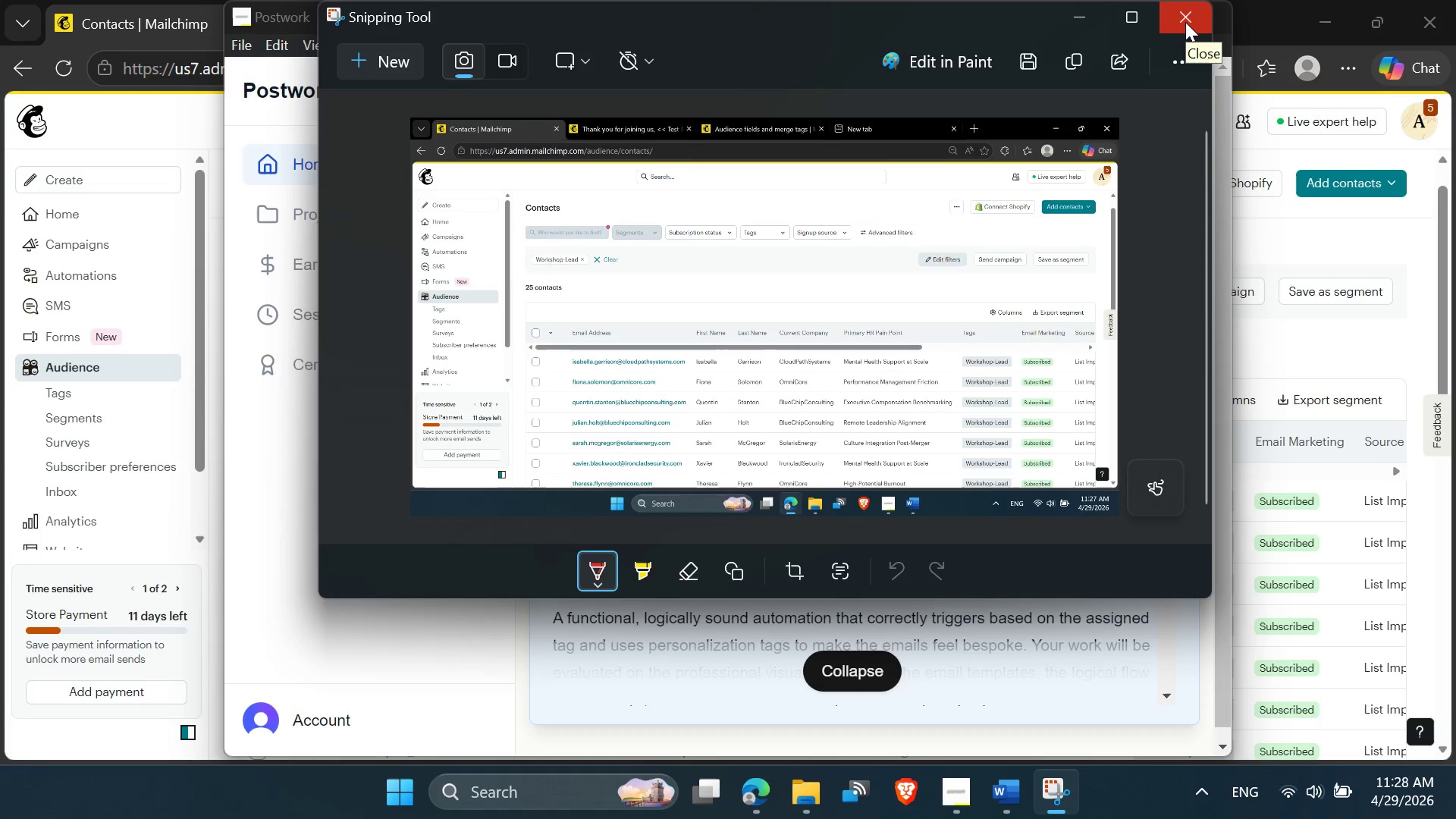 
wait(5.7)
 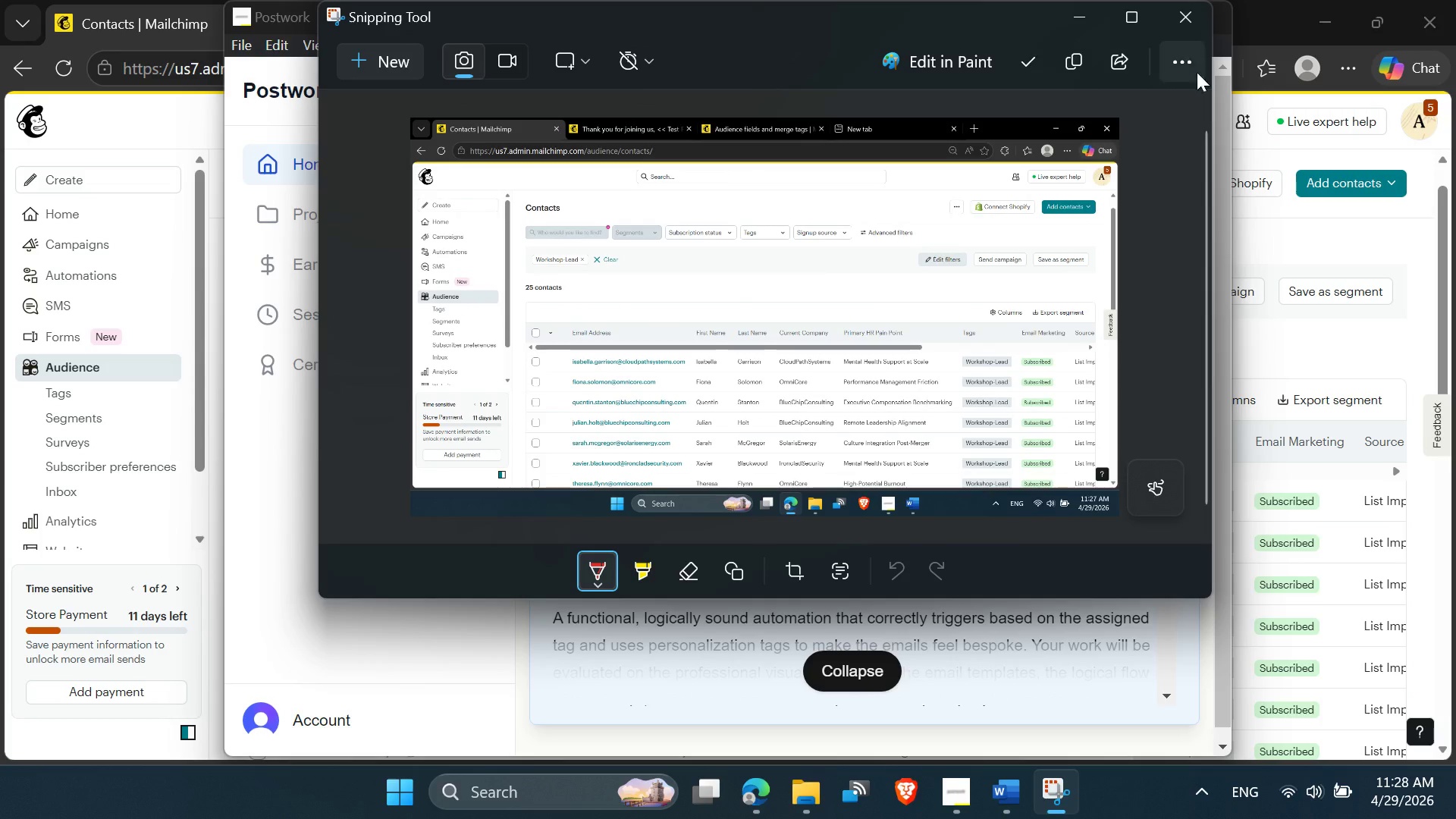 
left_click([1186, 22])